 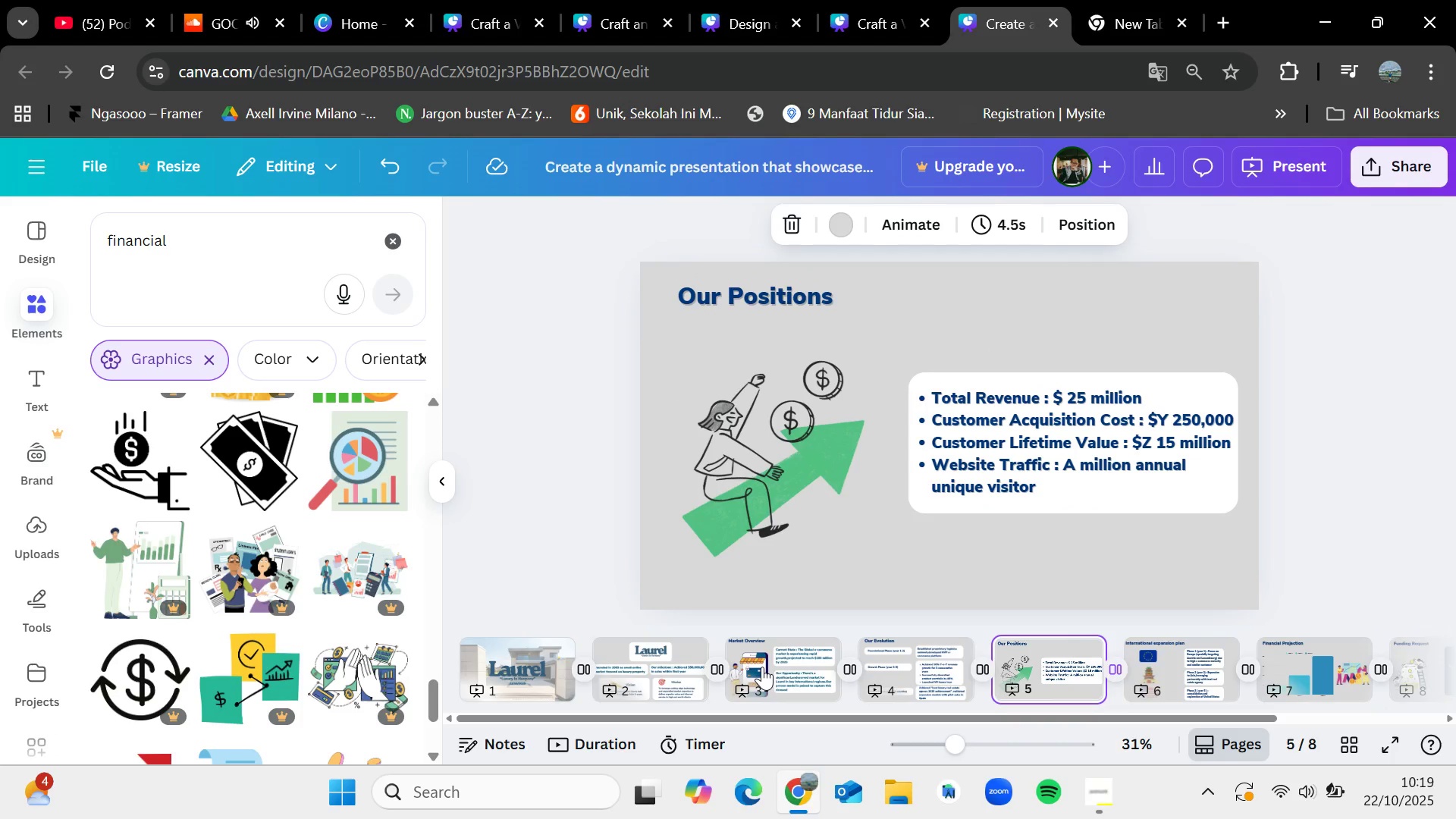 
key(ArrowRight)
 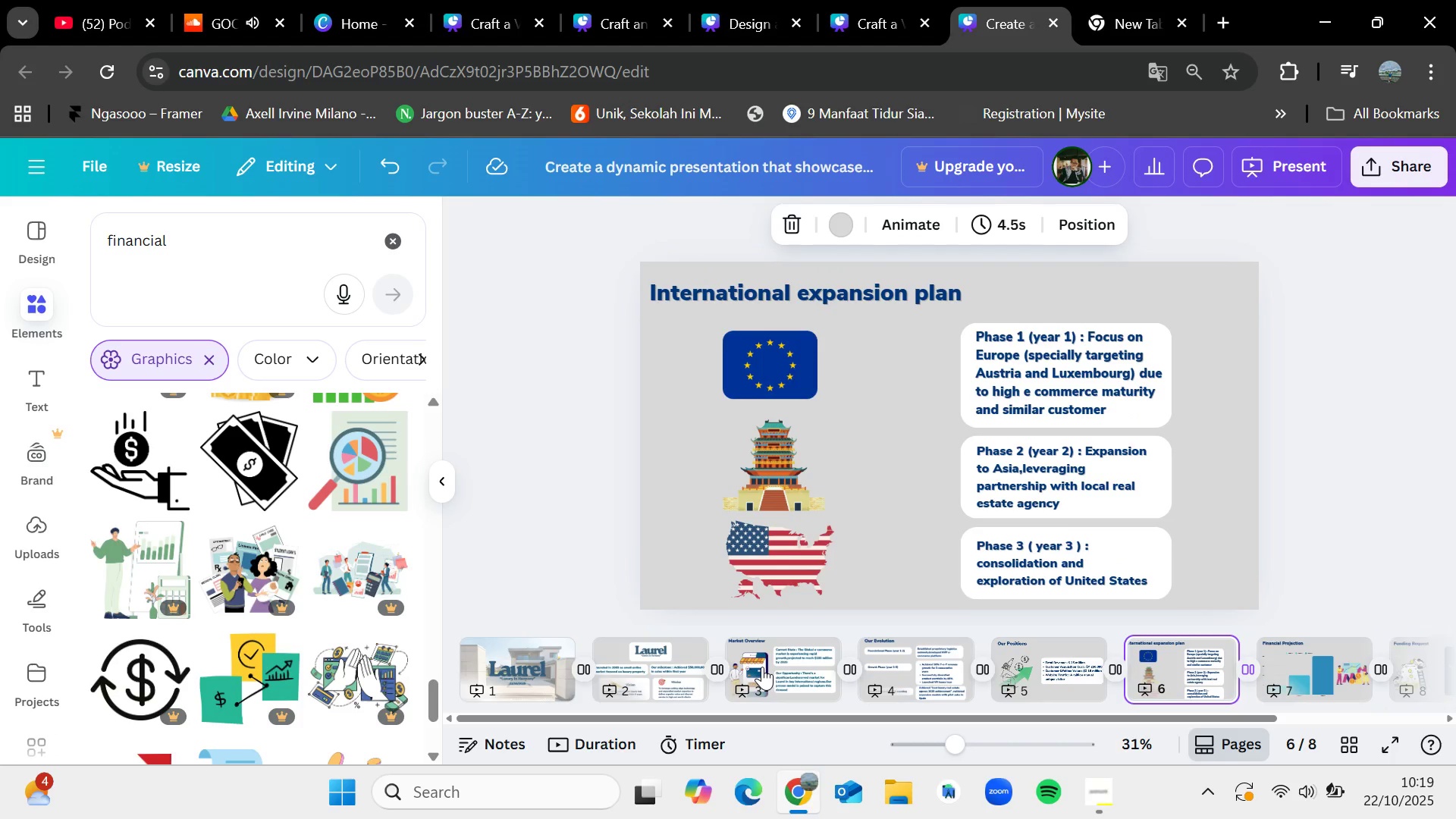 
key(ArrowRight)
 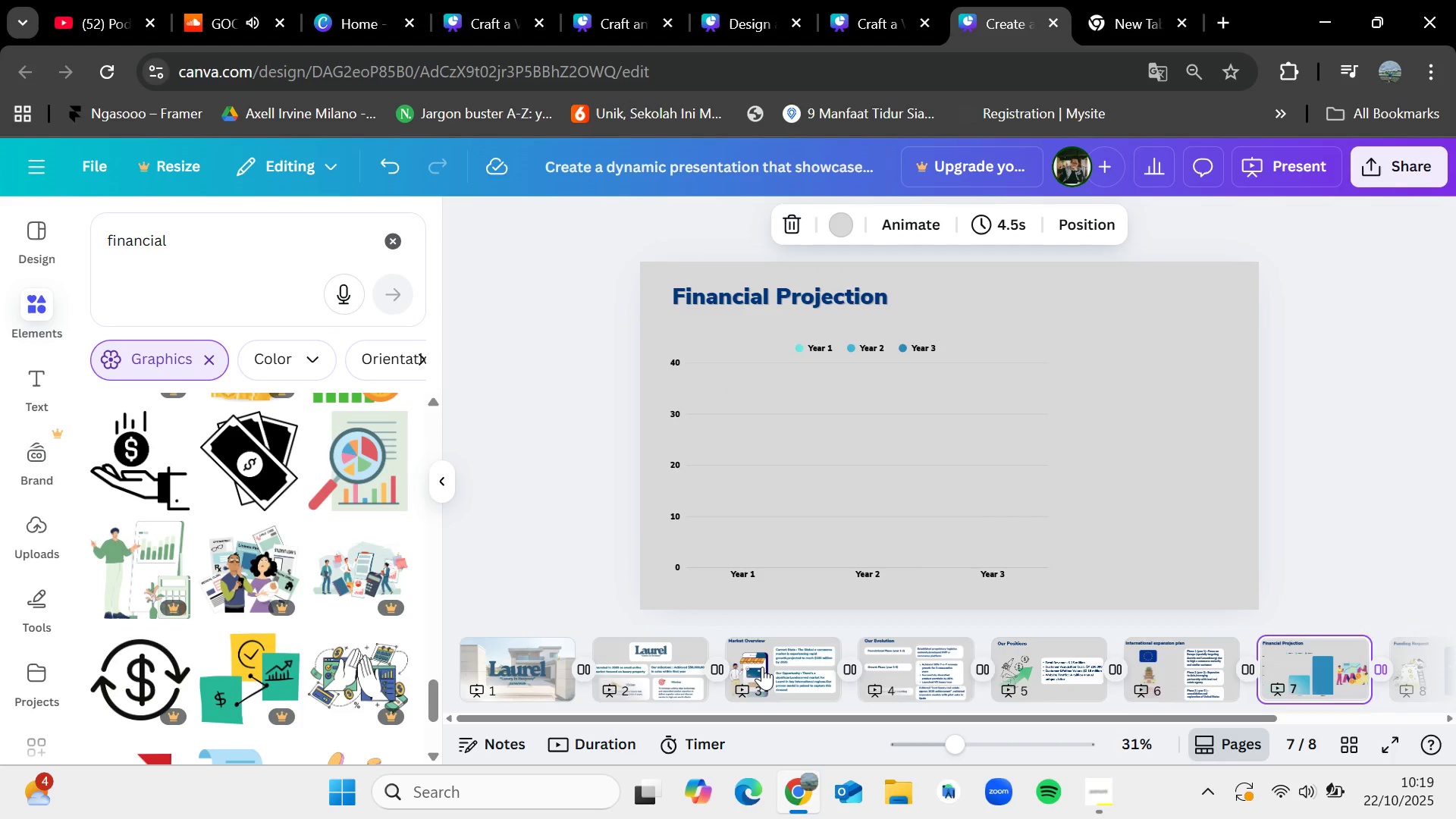 
key(ArrowLeft)
 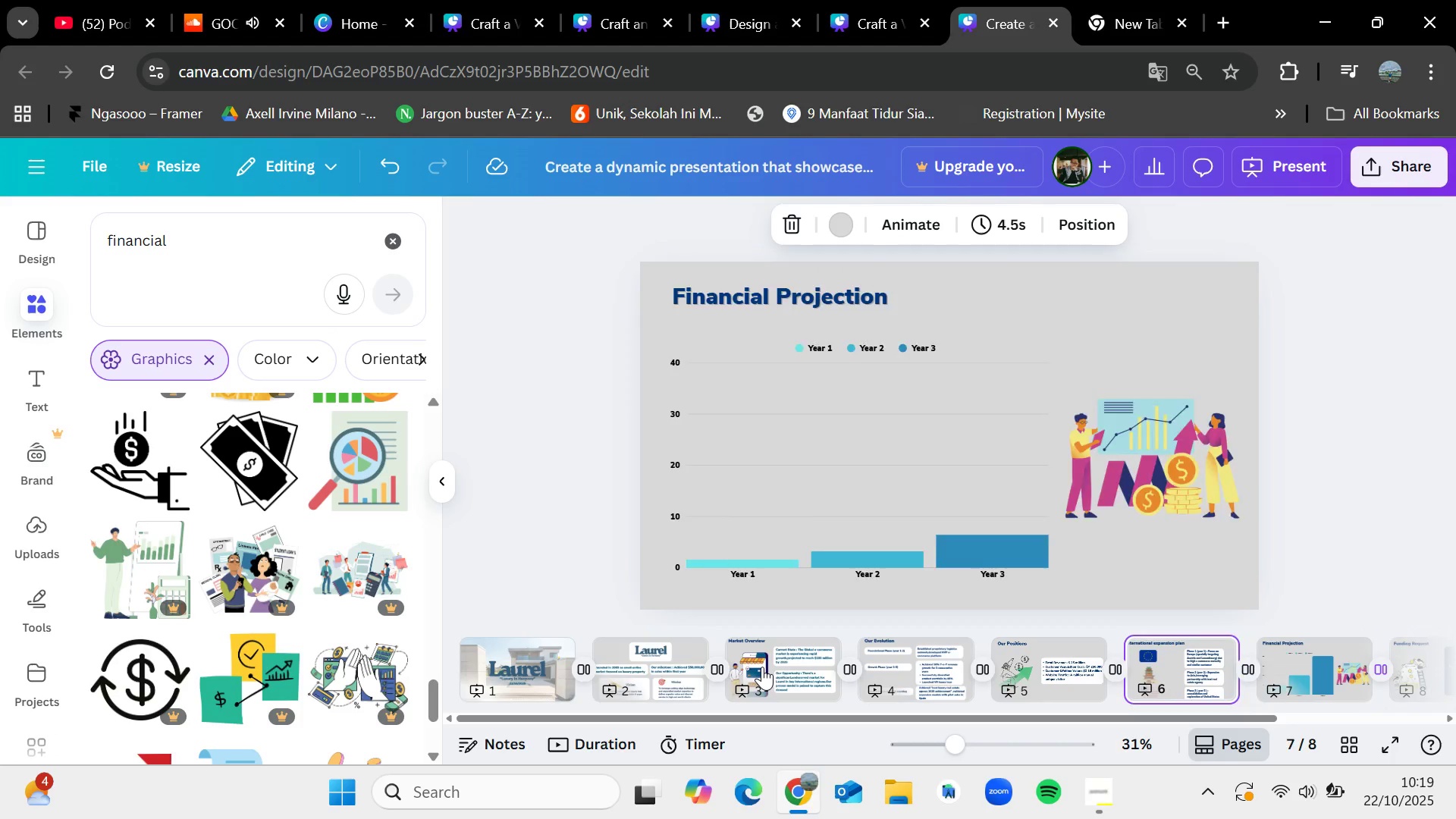 
key(ArrowRight)
 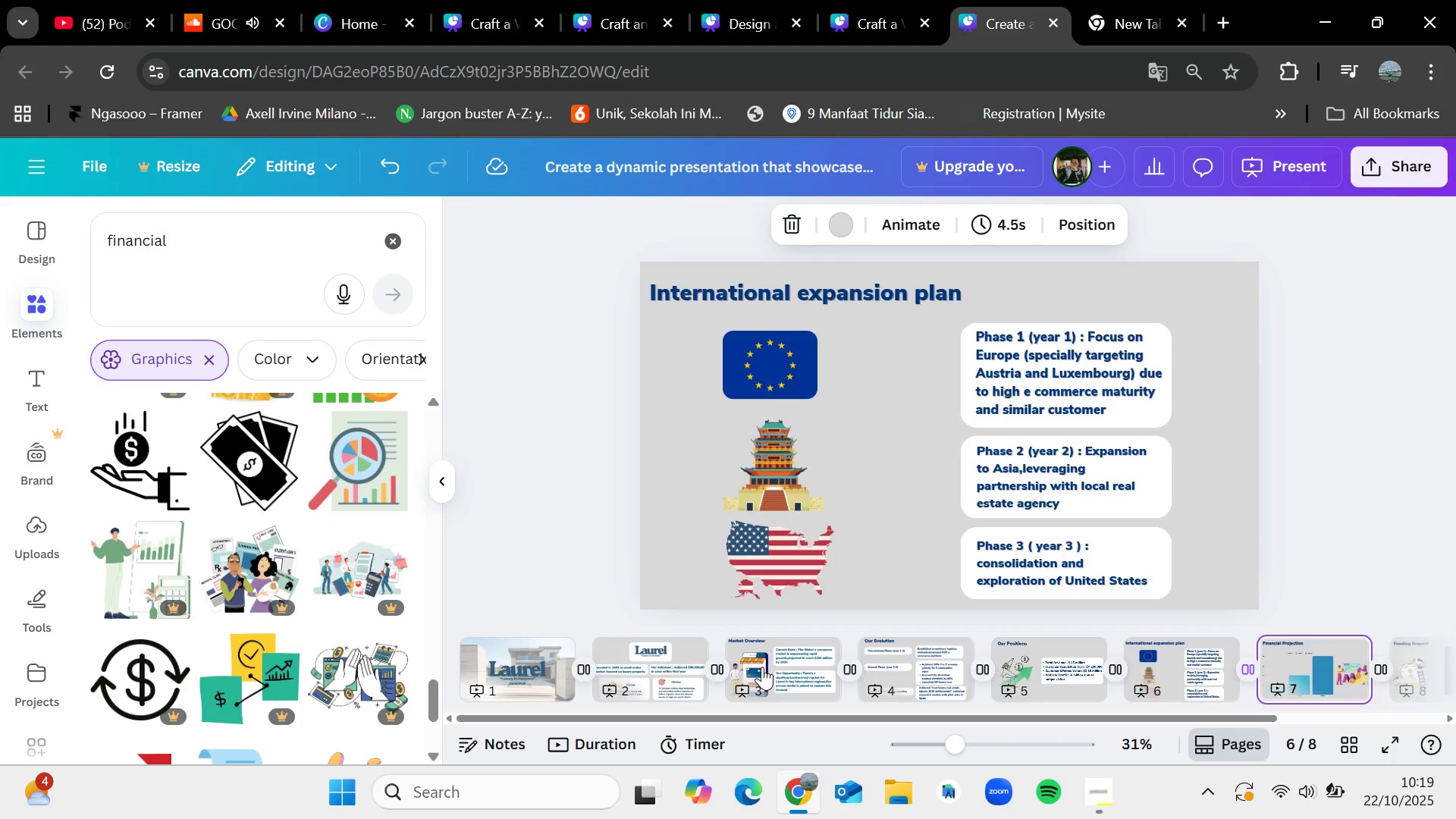 
key(ArrowRight)
 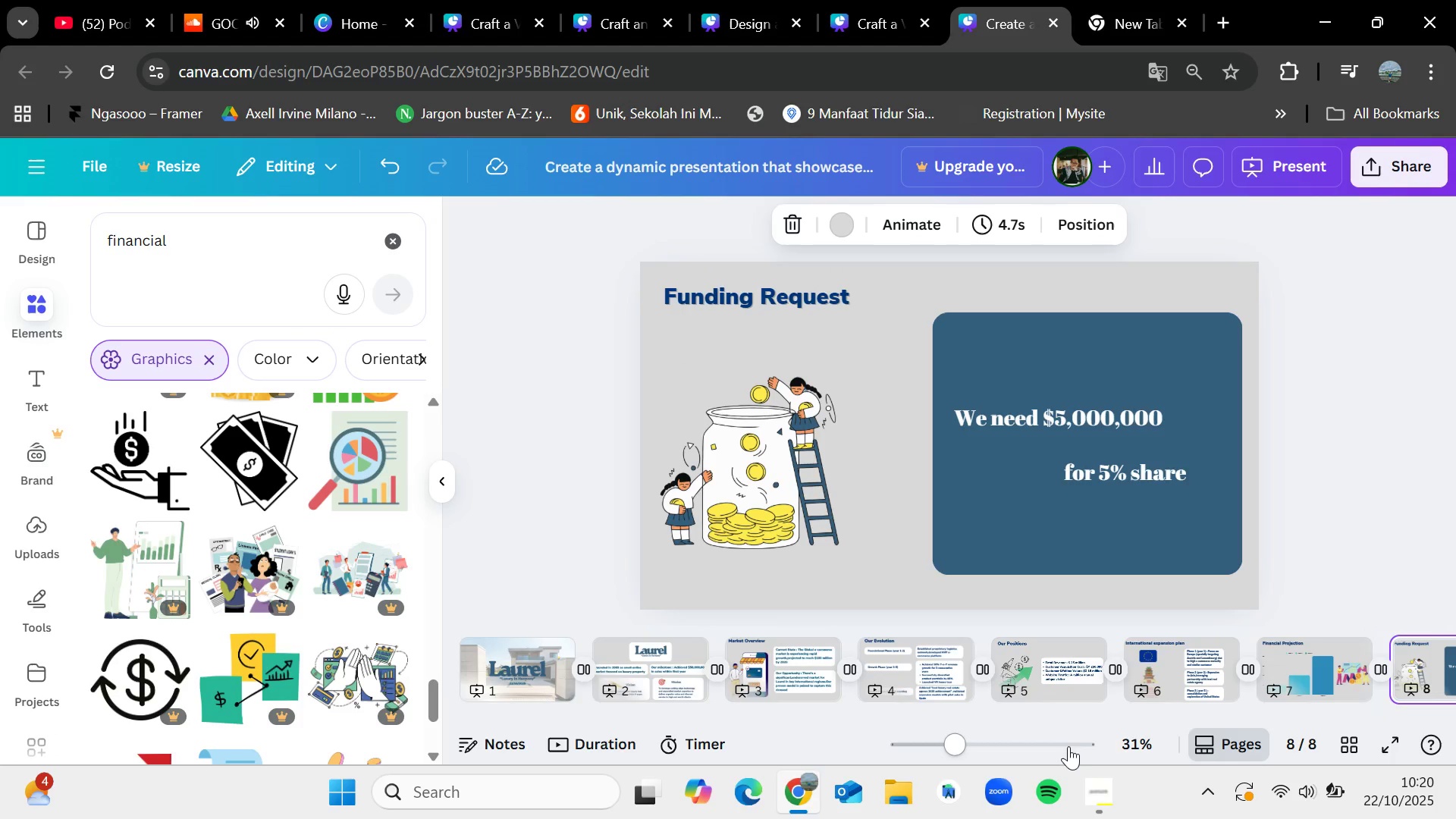 
left_click([1102, 780])